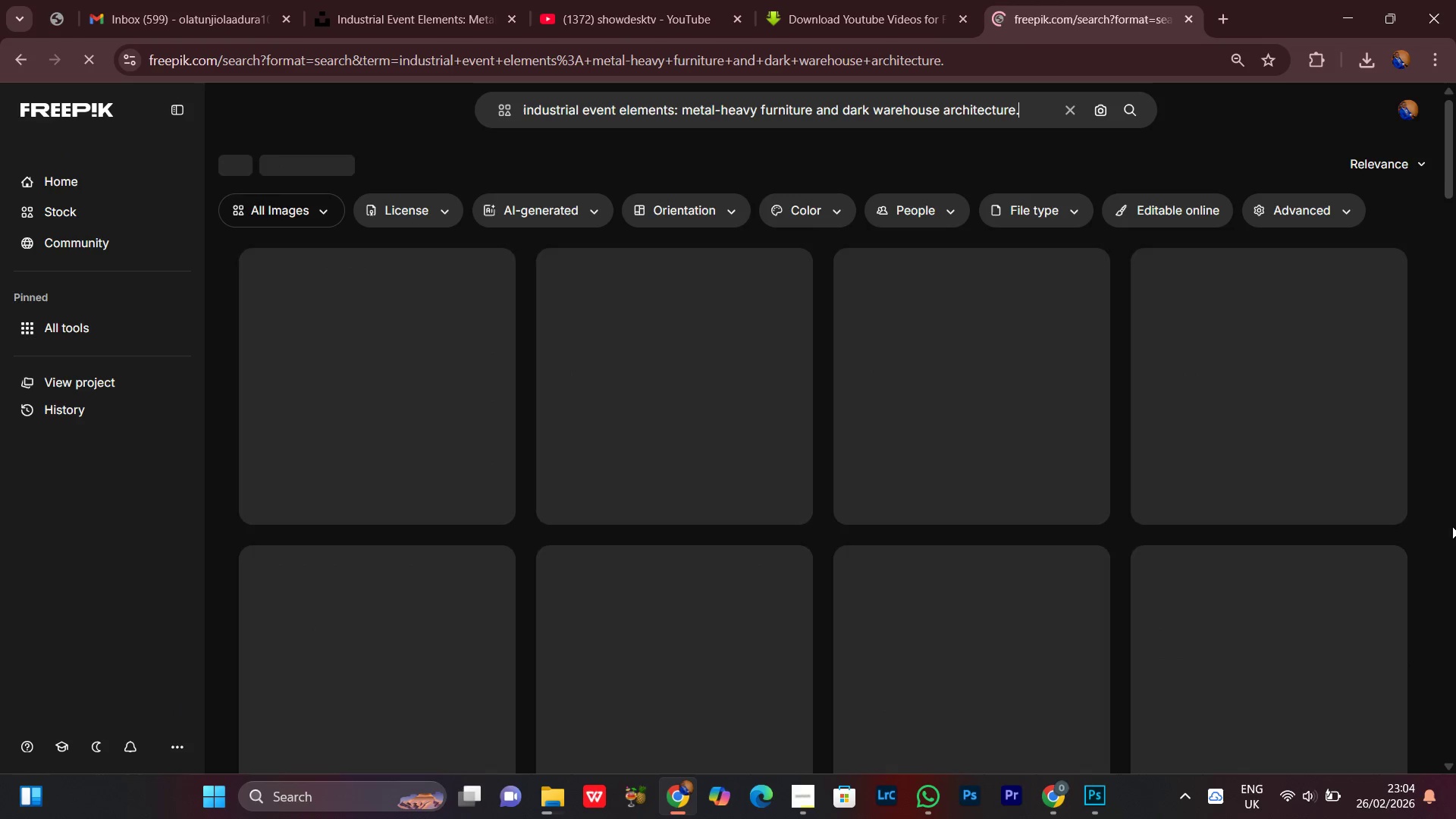 
left_click([809, 804])